 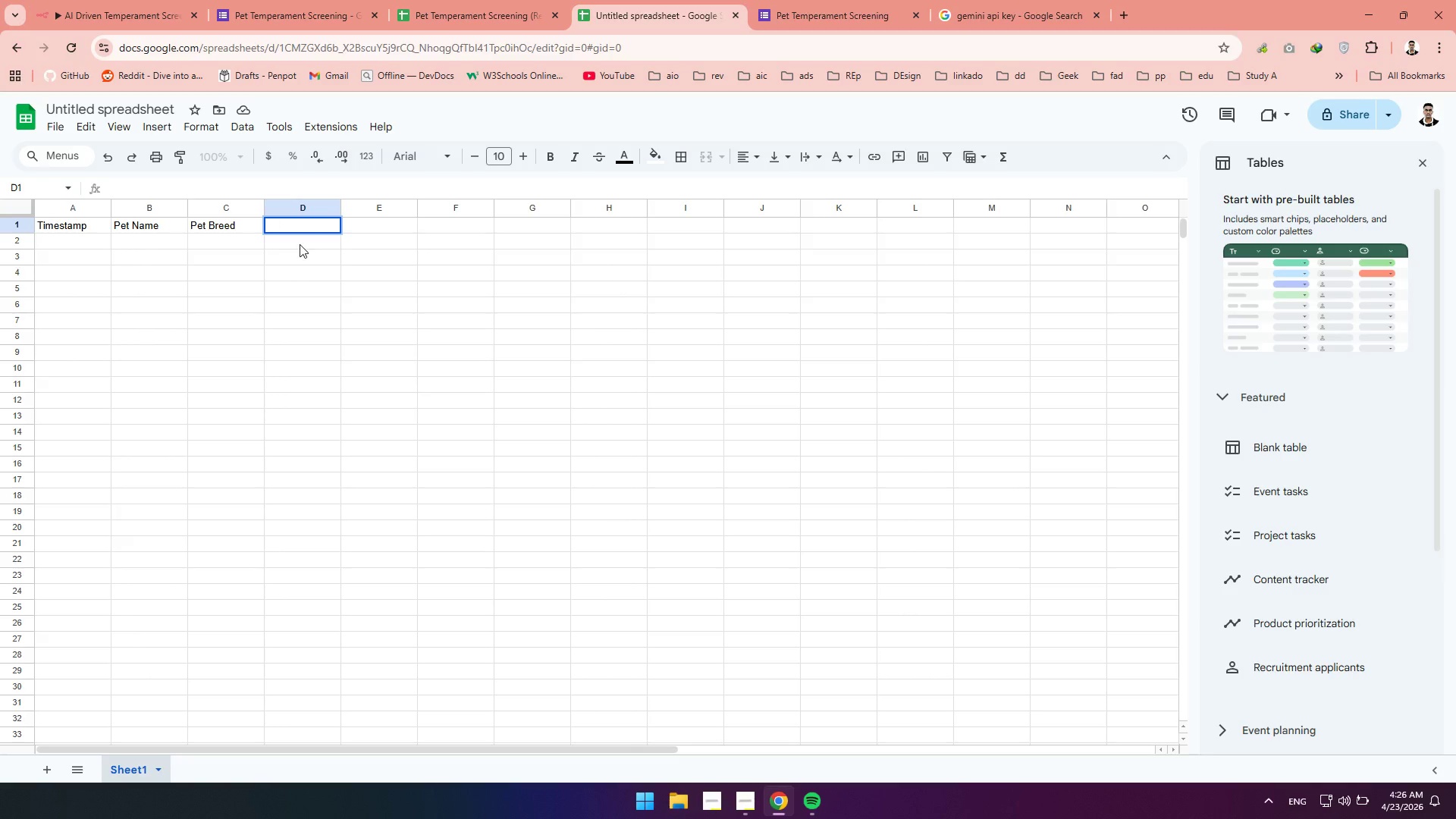 
type(Pet Teir())
 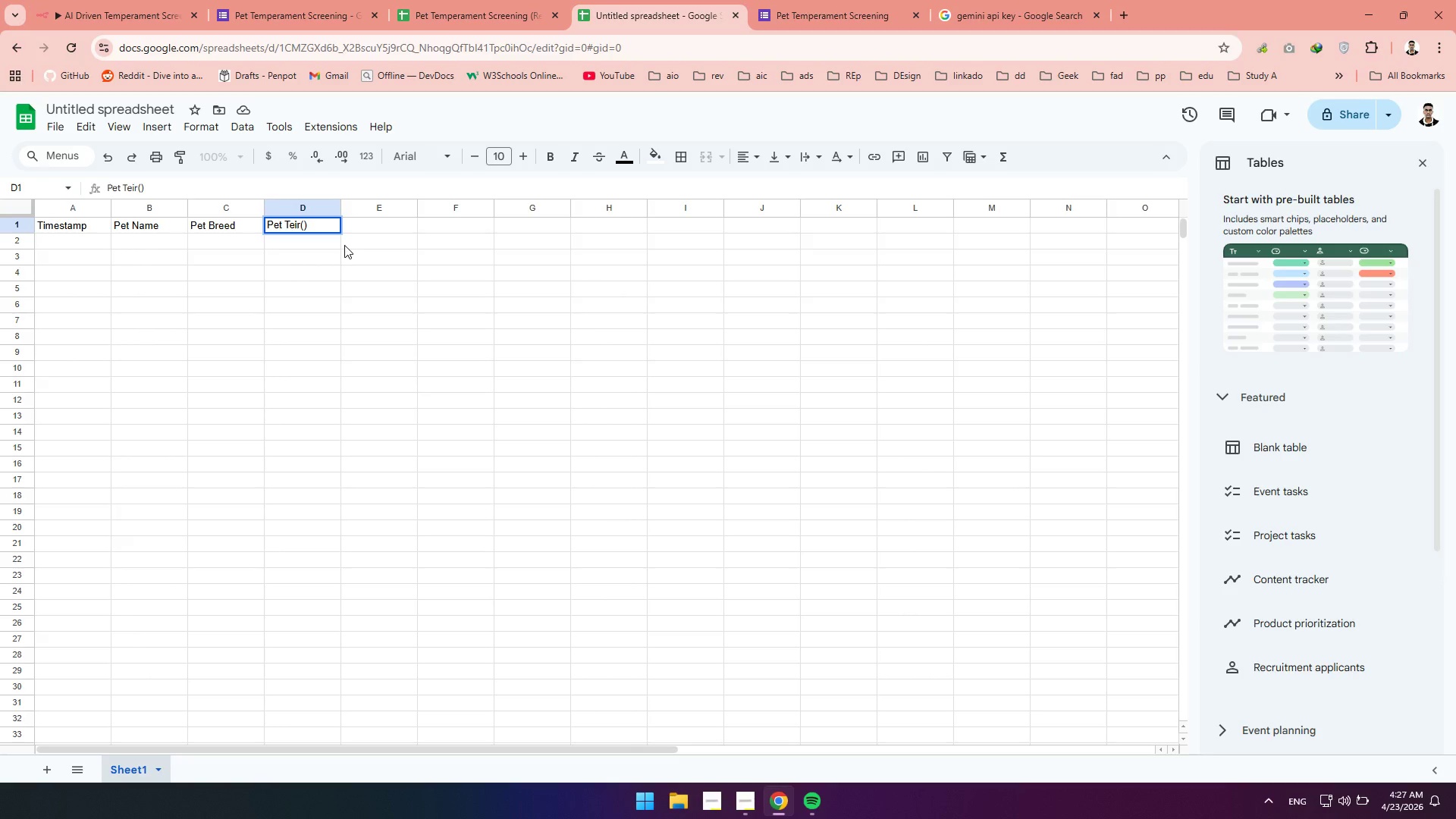 
key(ArrowLeft)
 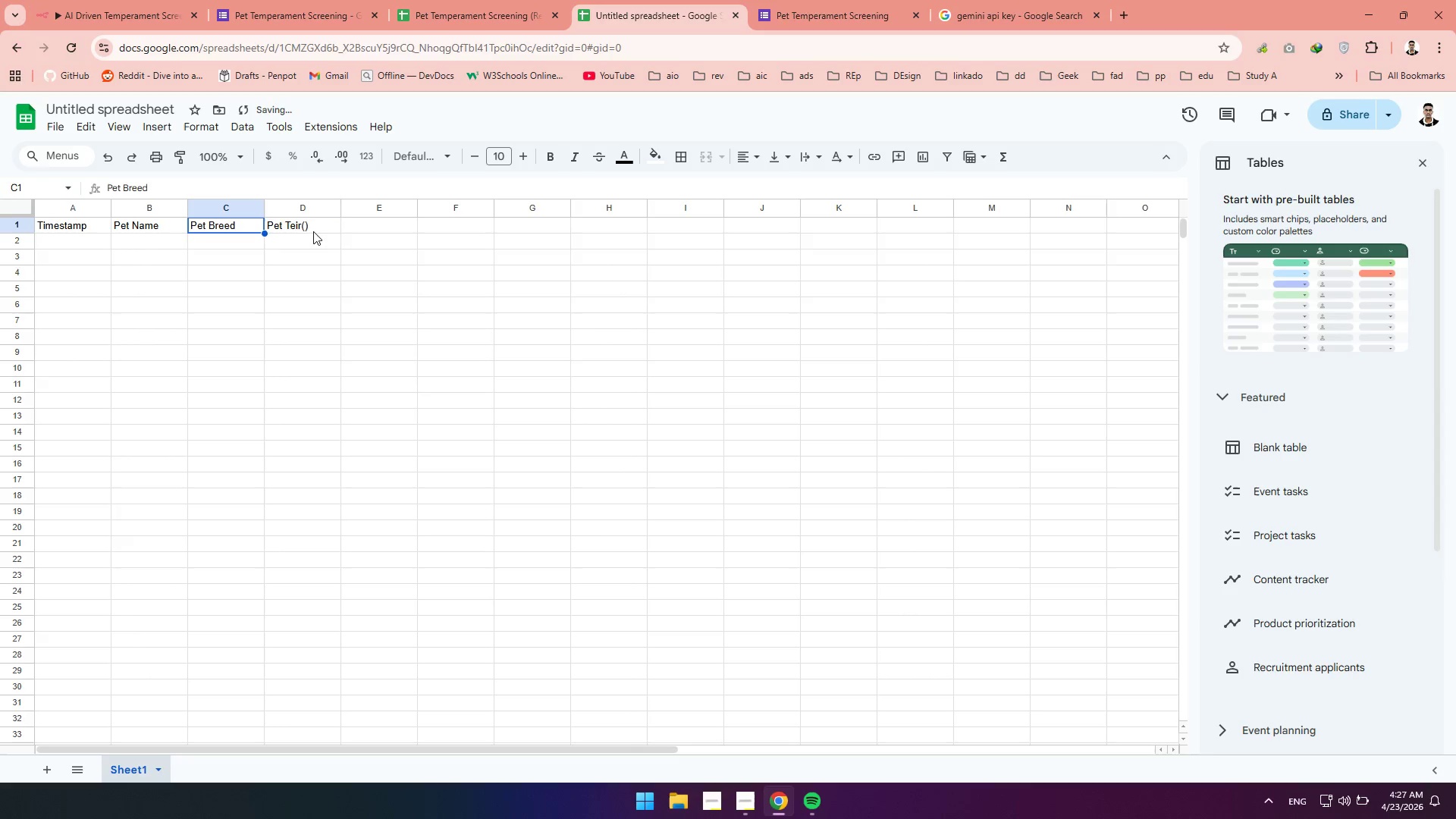 
left_click([306, 227])
 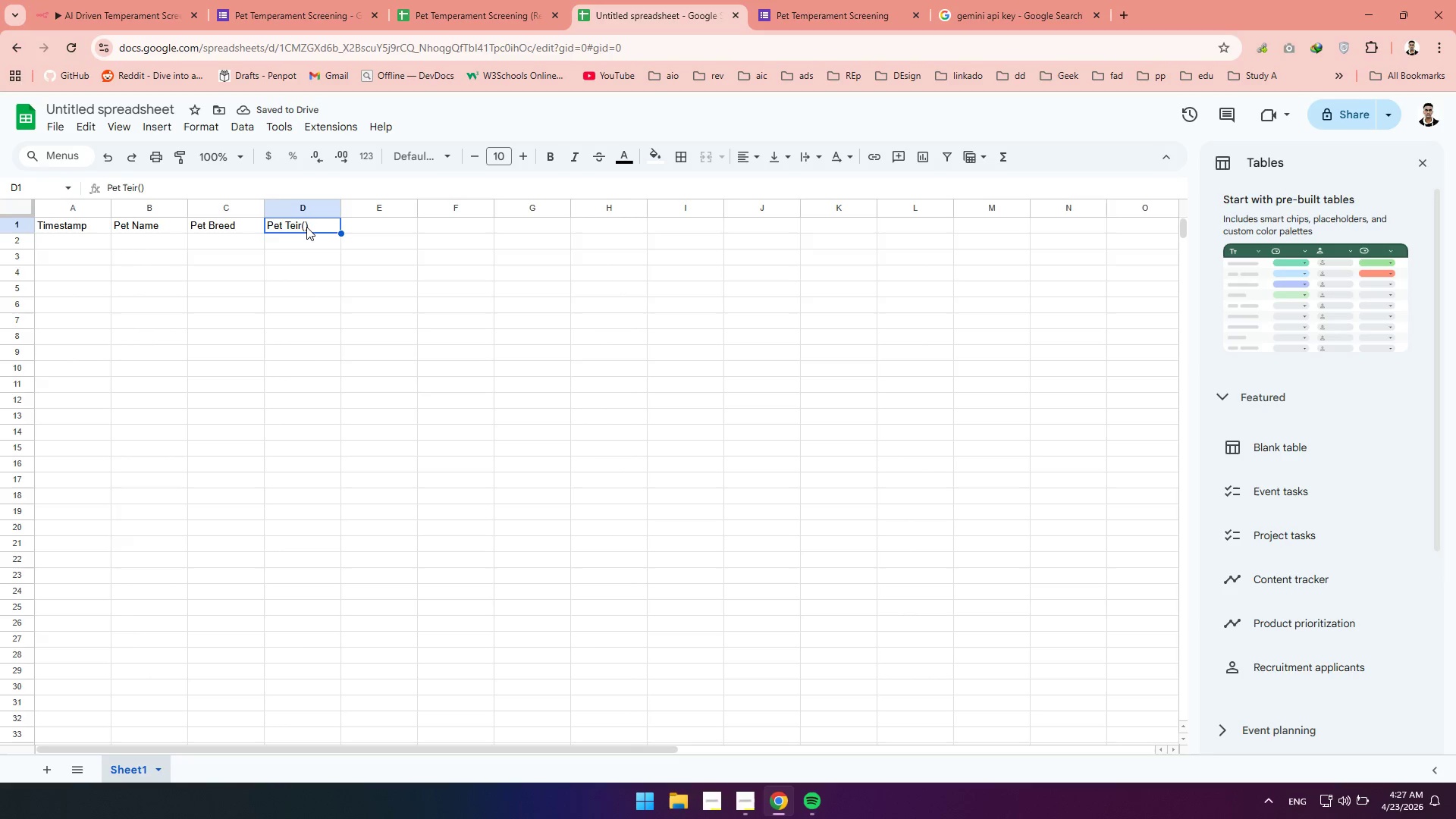 
left_click([306, 227])
 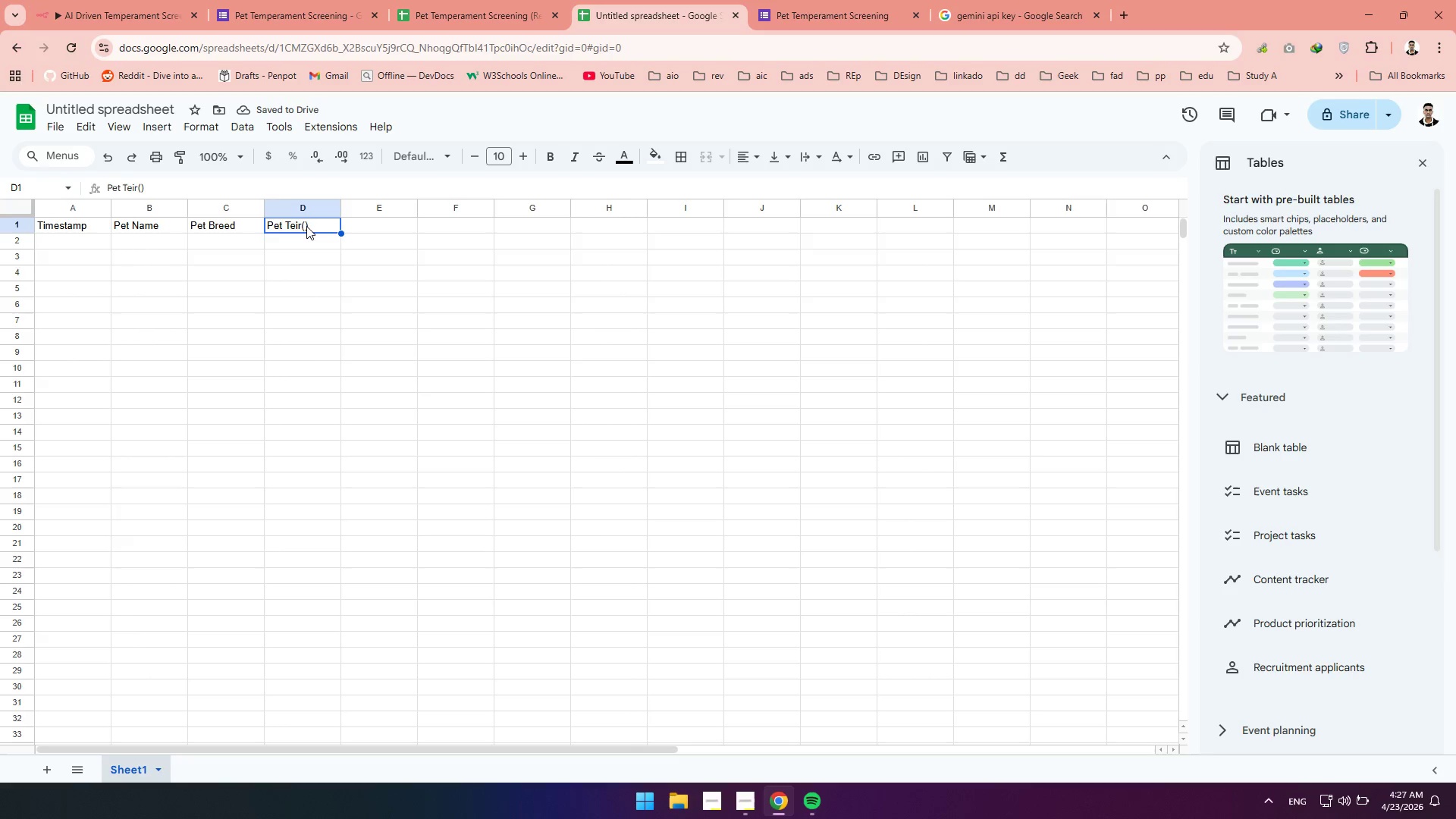 
left_click([306, 226])
 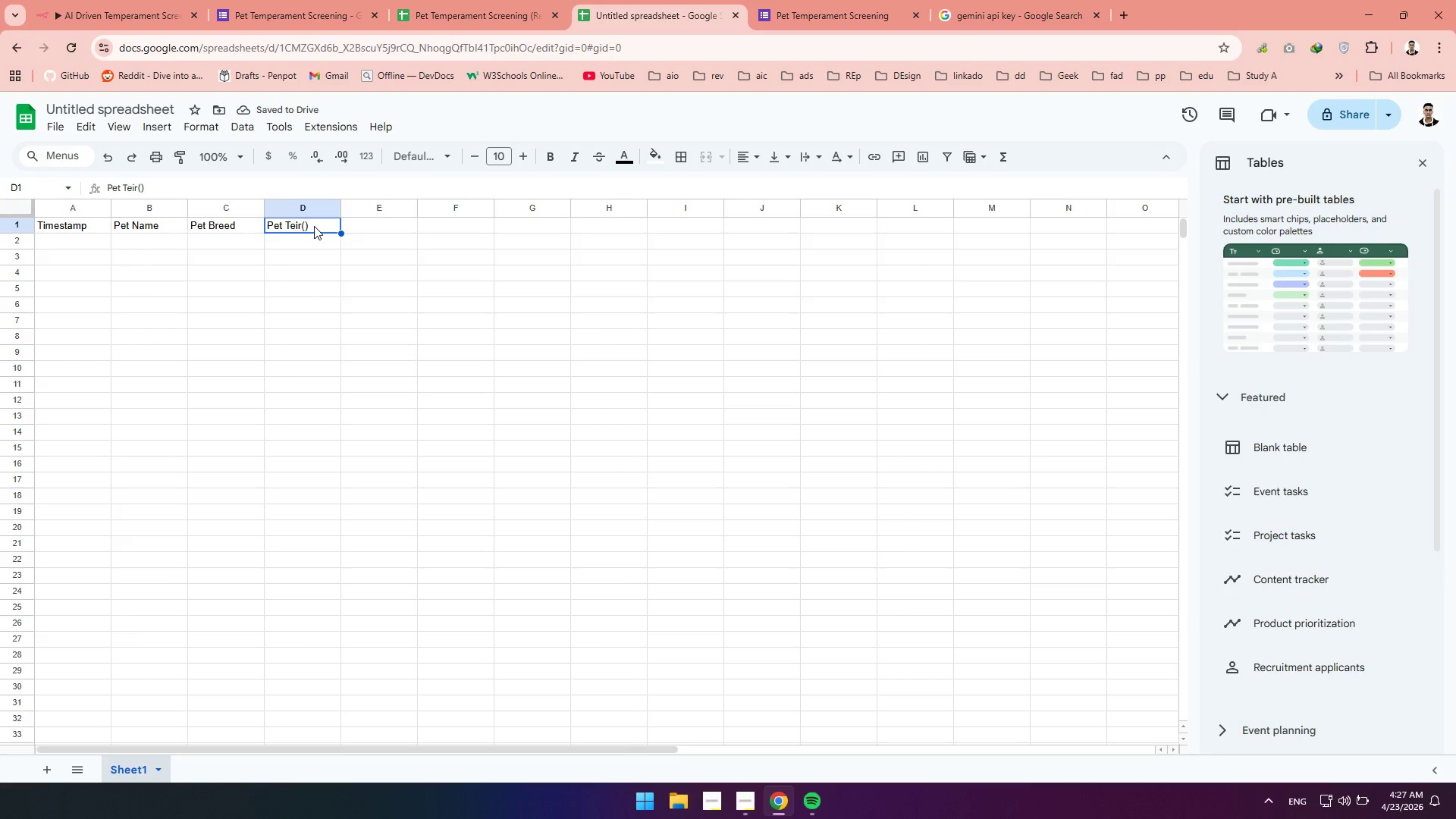 
double_click([314, 226])
 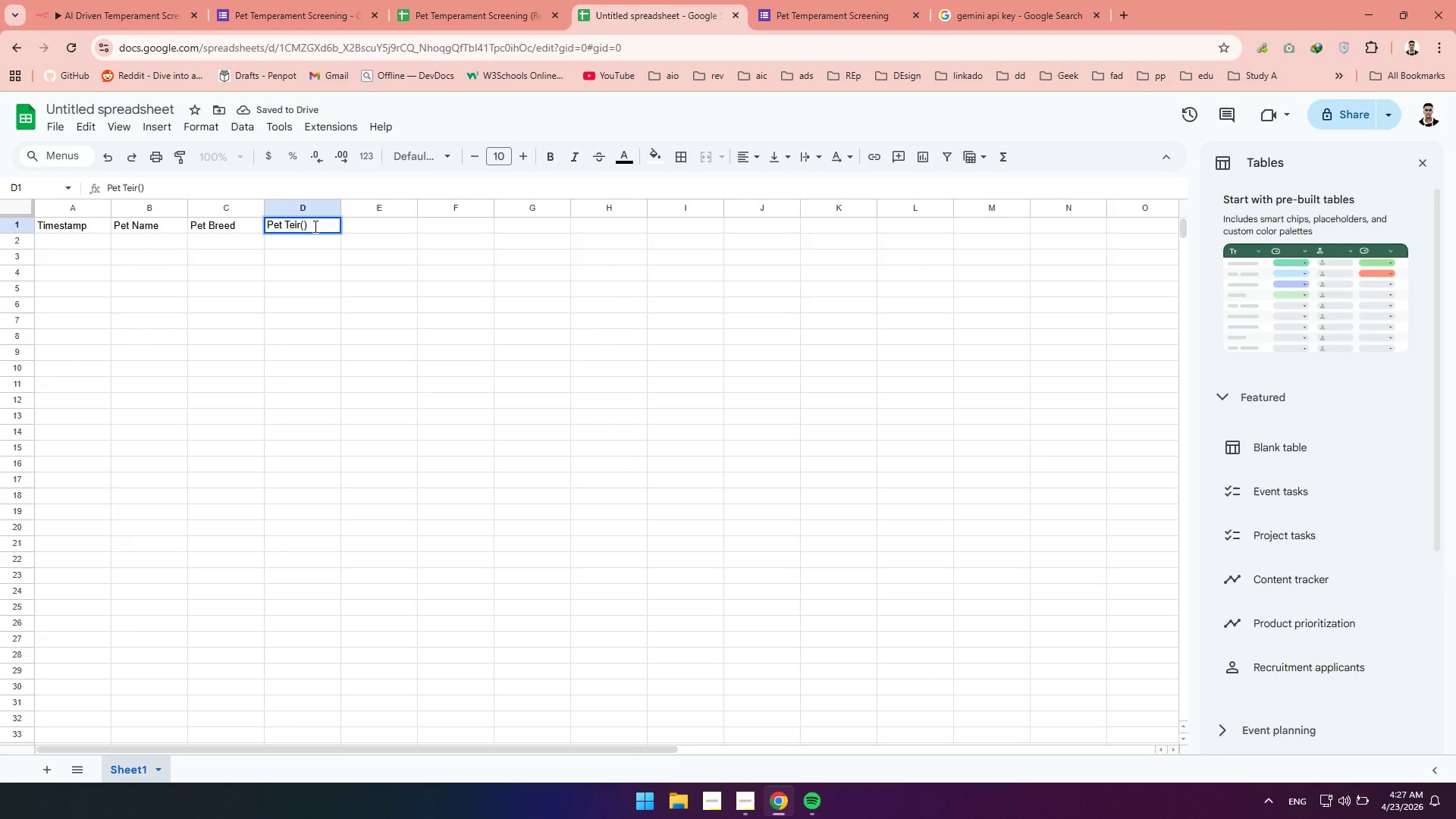 
key(Backspace)
key(Backspace)
type(/Cater)
key(Backspace)
type(gory)
 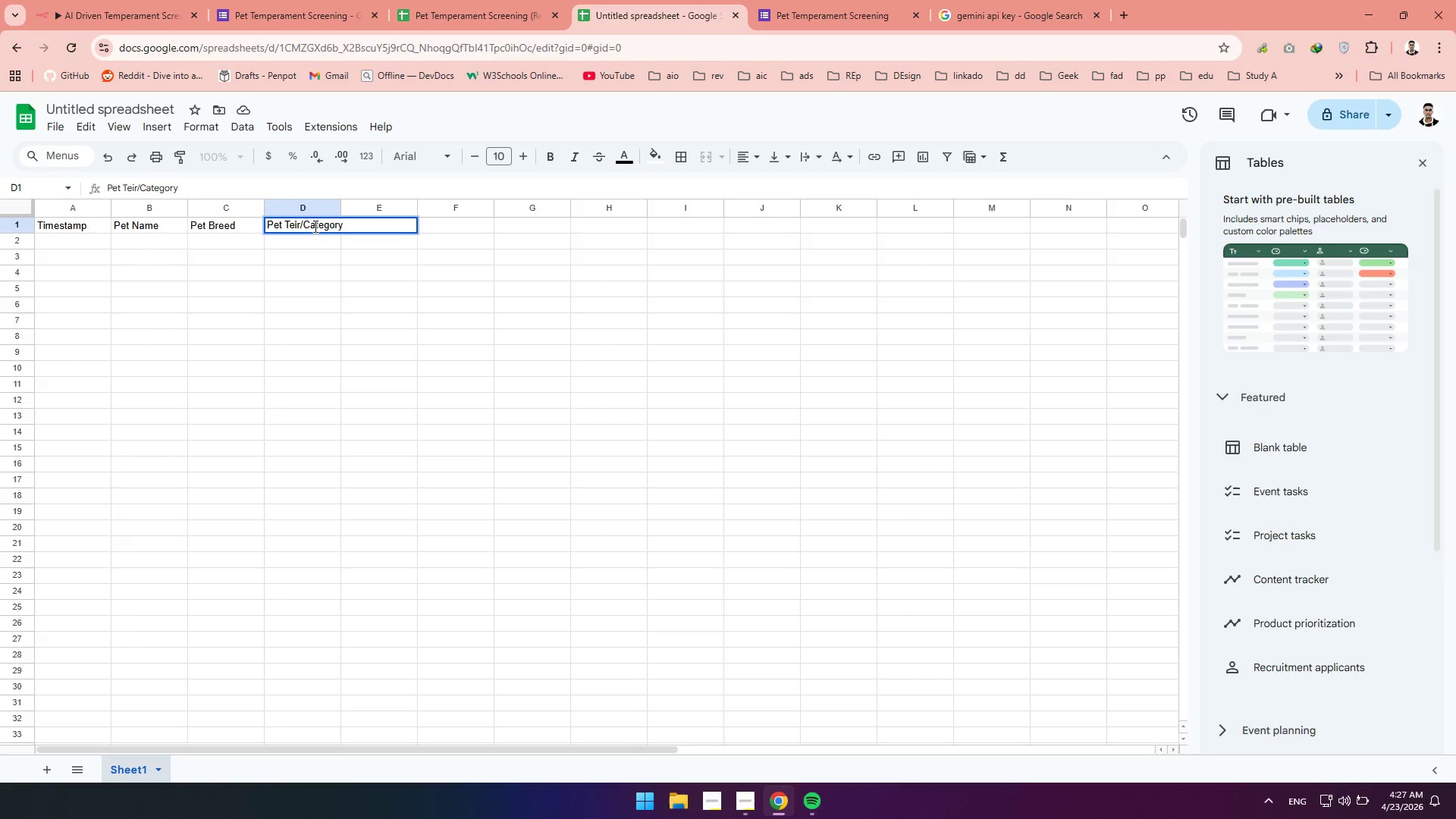 
left_click_drag(start_coordinate=[343, 204], to_coordinate=[365, 211])
 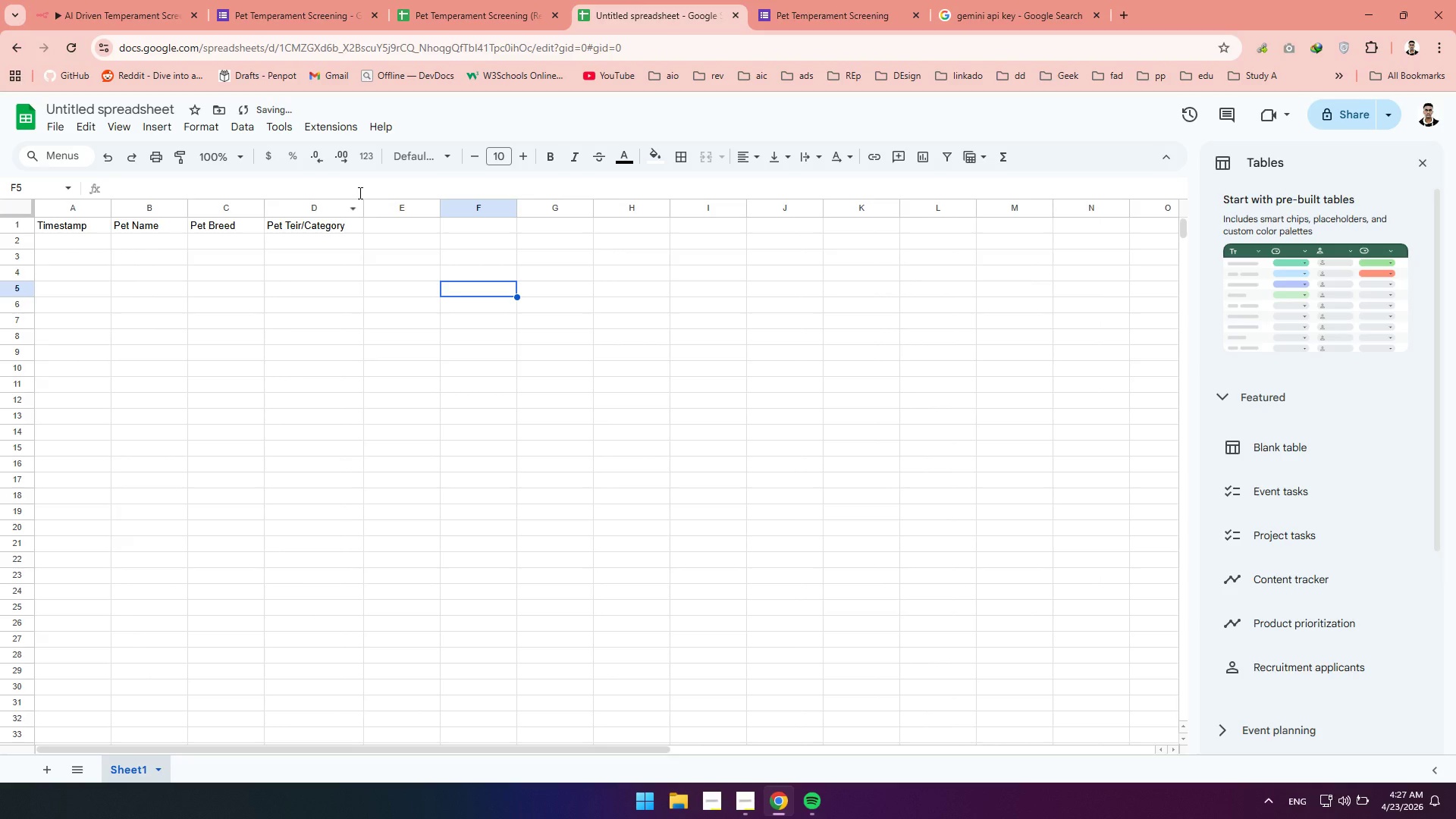 
left_click([359, 193])